 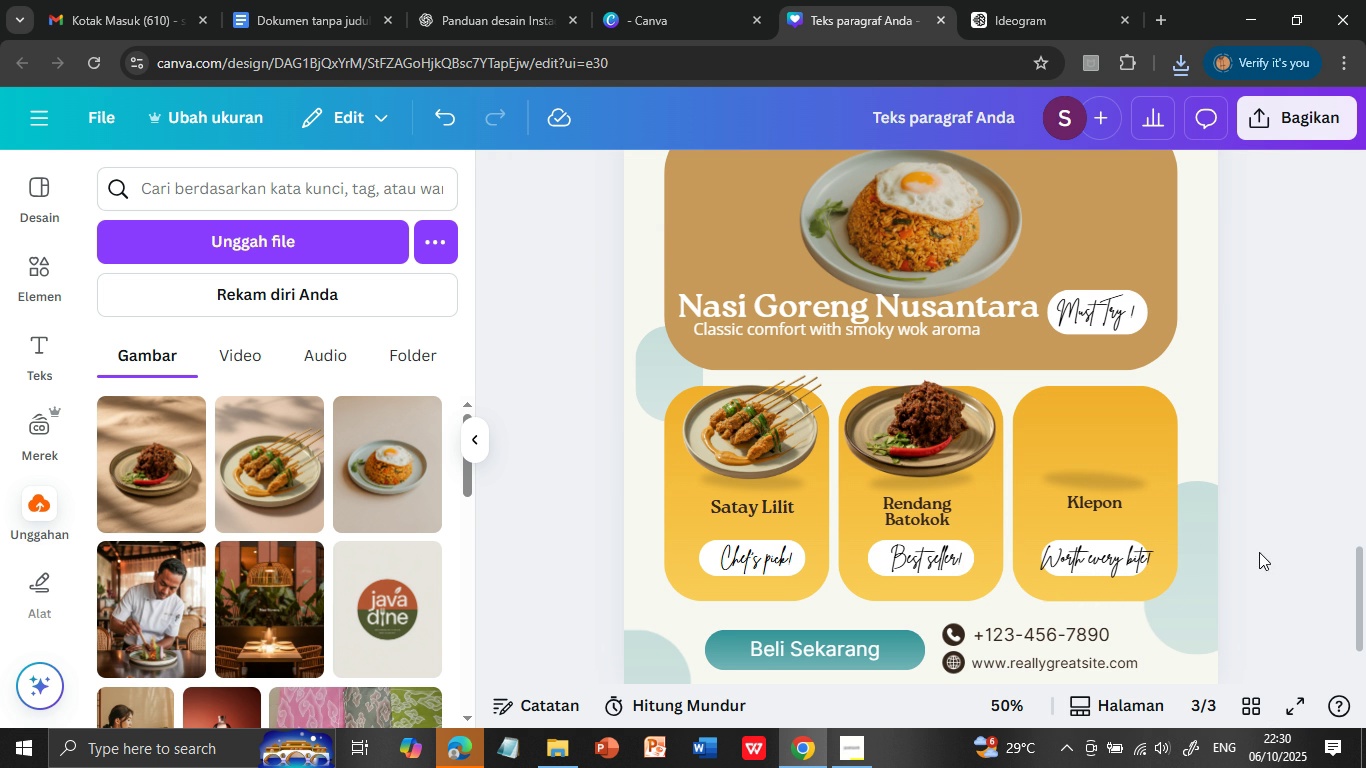 
left_click([239, 233])
 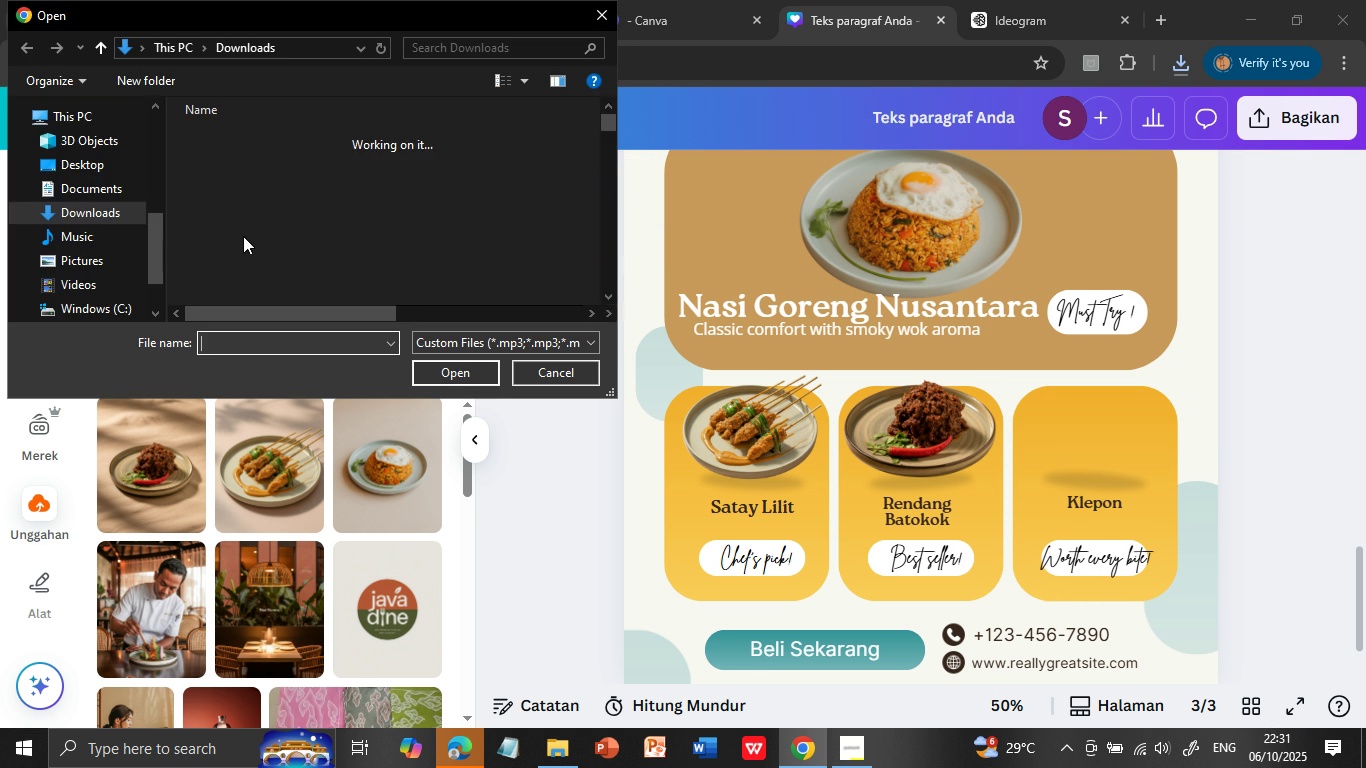 
wait(6.28)
 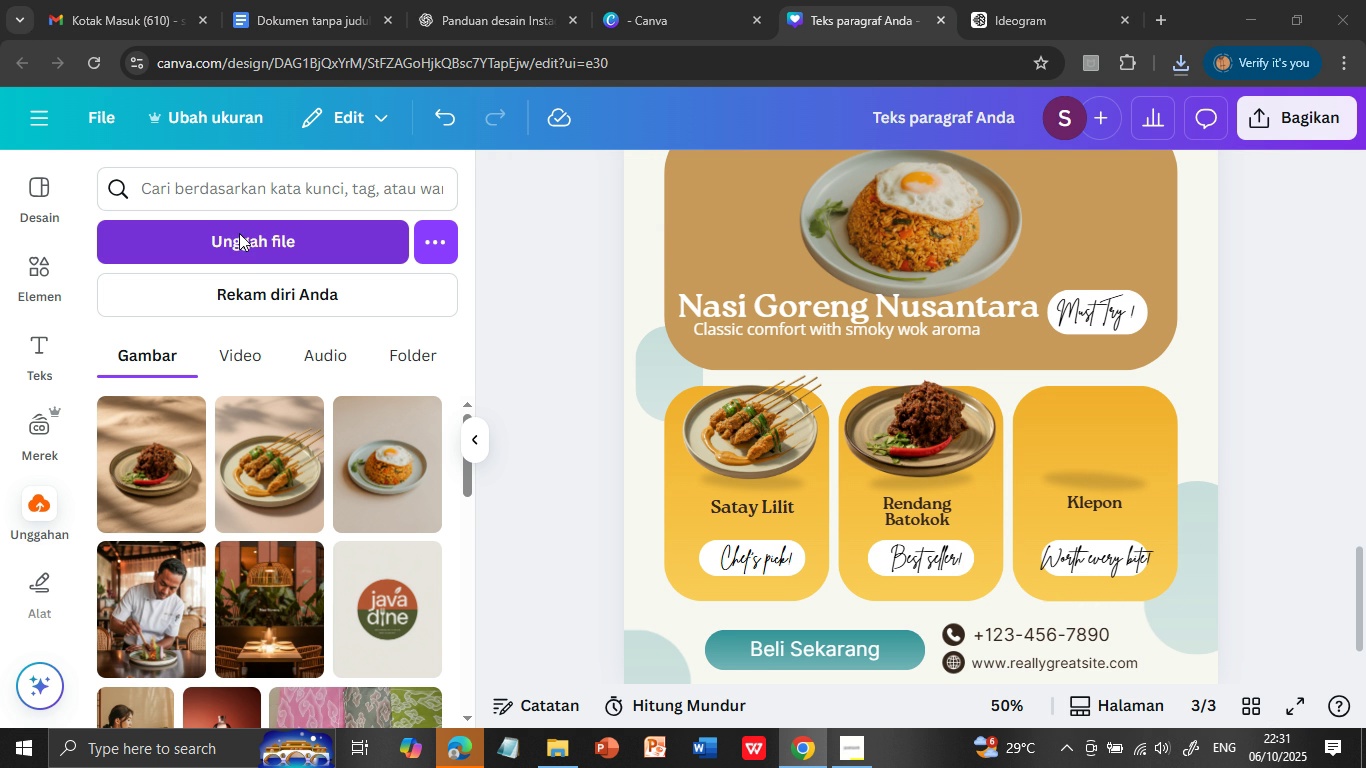 
double_click([314, 166])
 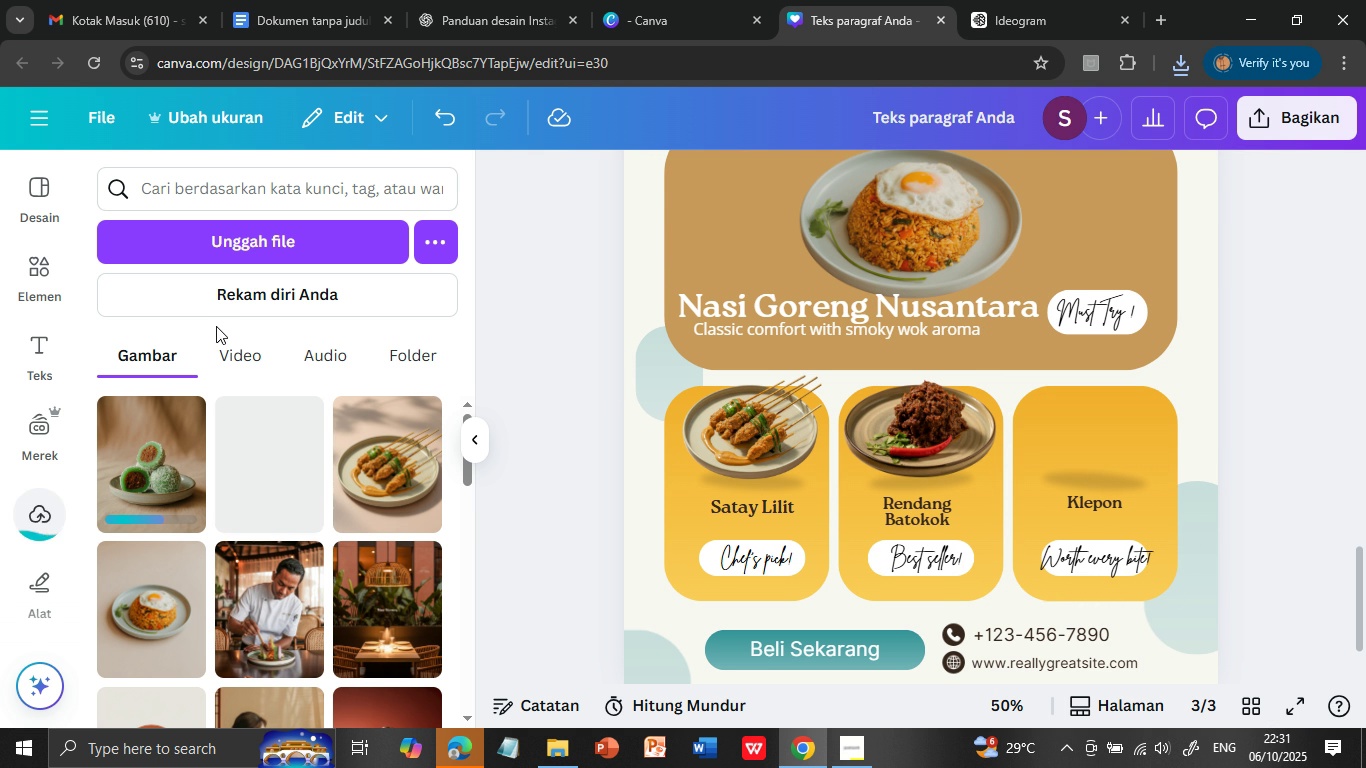 
left_click([144, 456])
 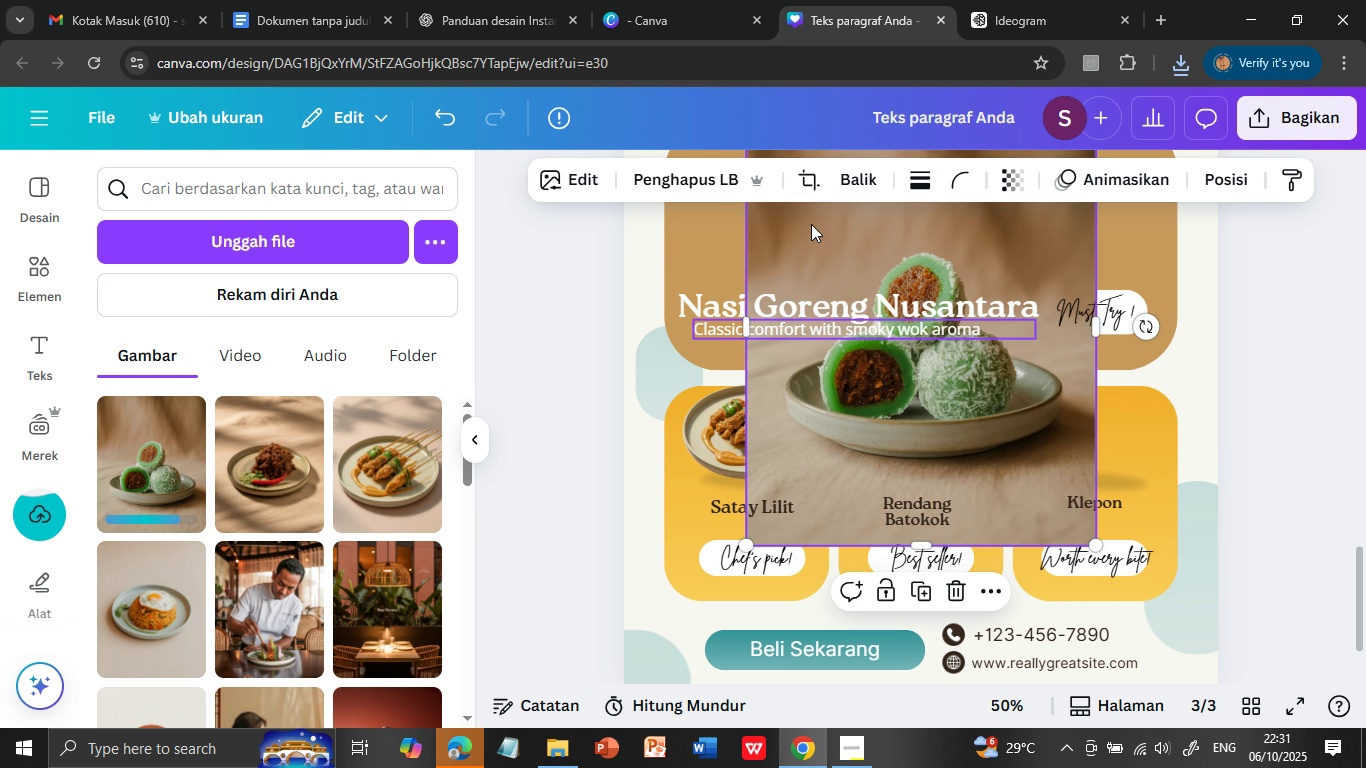 
left_click([690, 182])
 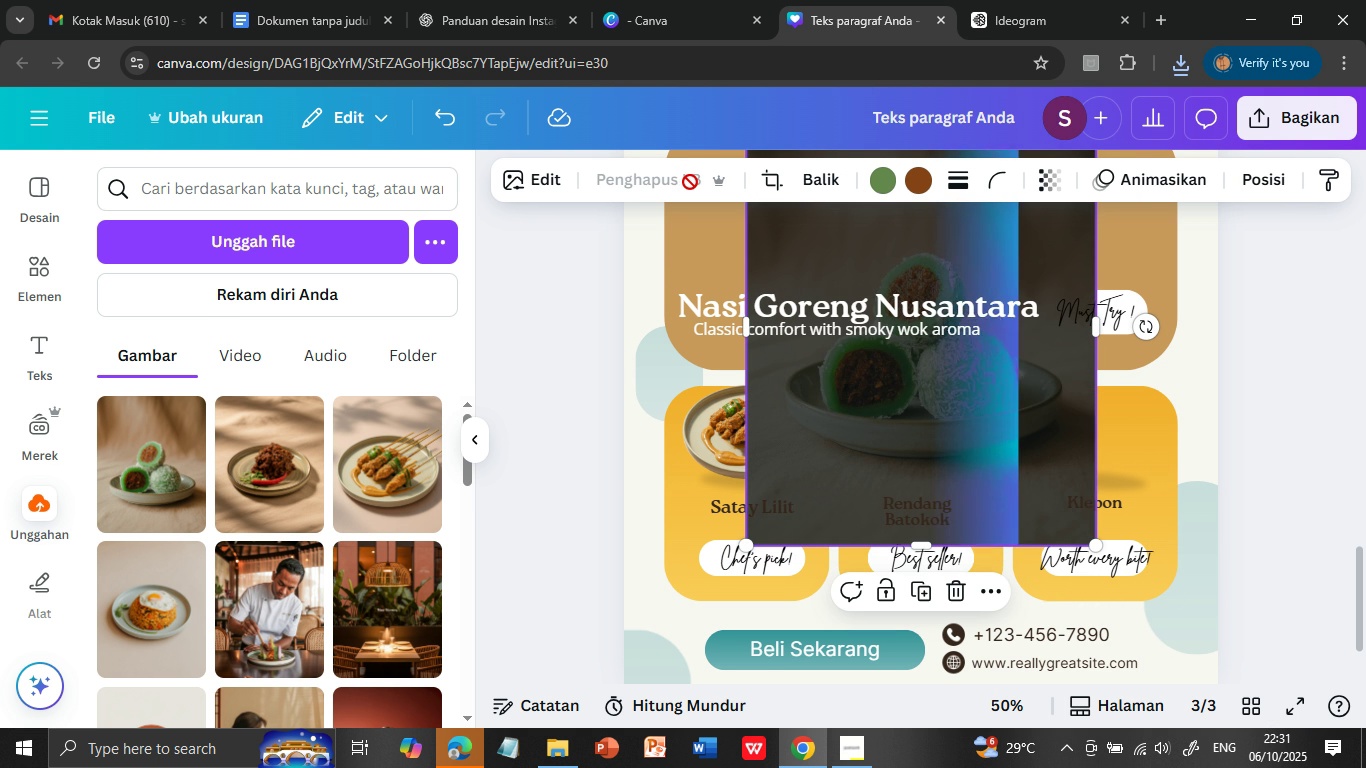 
wait(12.28)
 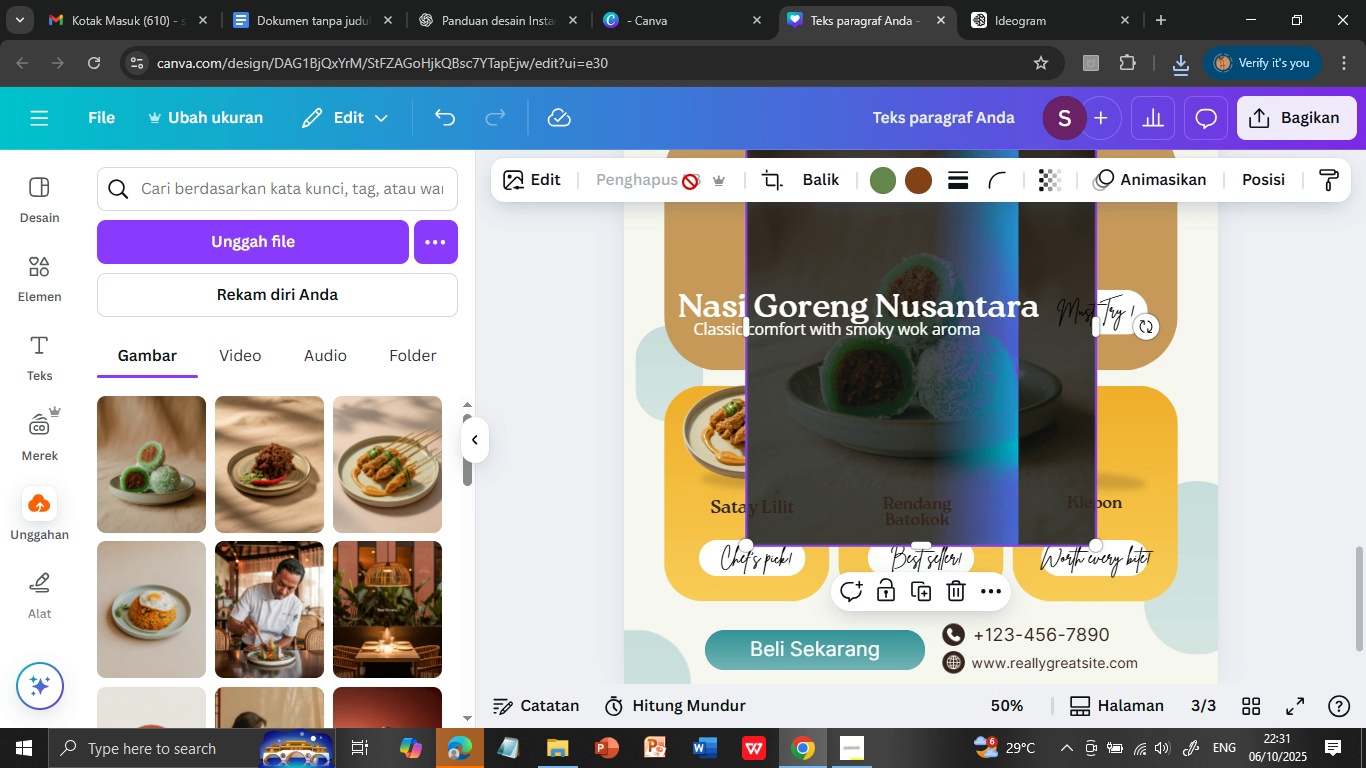 
scroll: coordinate [898, 367], scroll_direction: up, amount: 1.0